 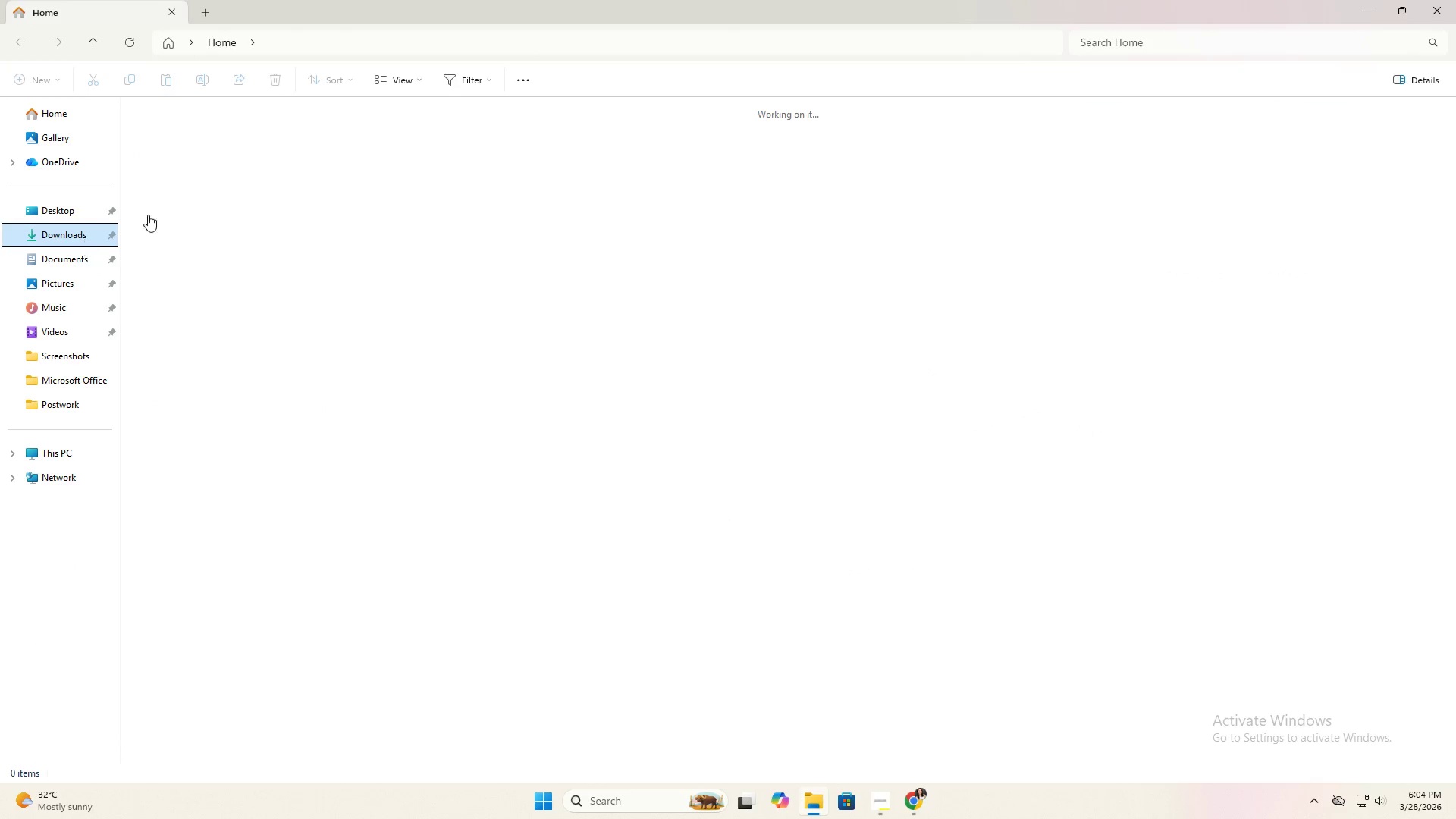 
left_click([181, 179])
 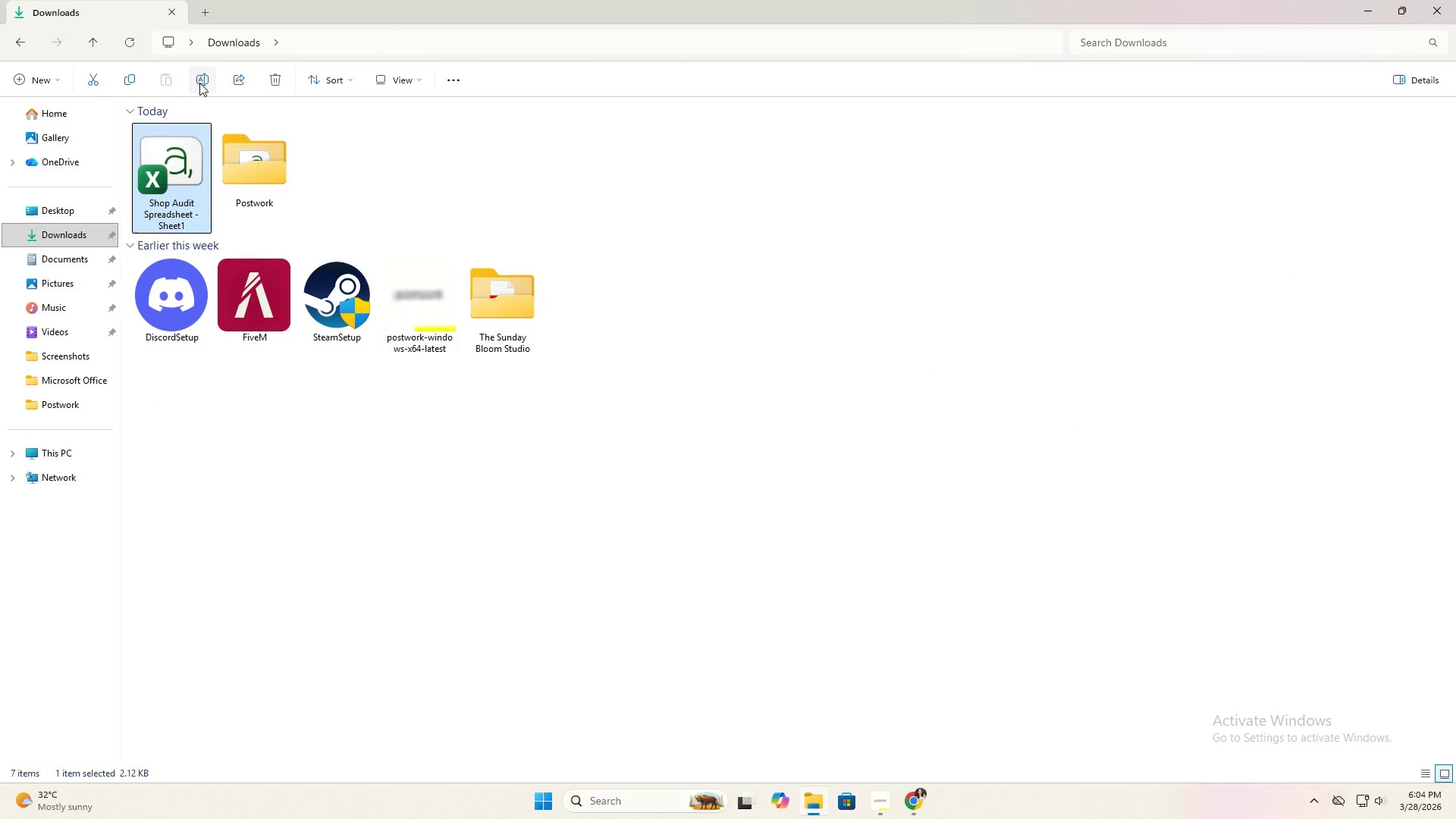 
left_click([200, 82])
 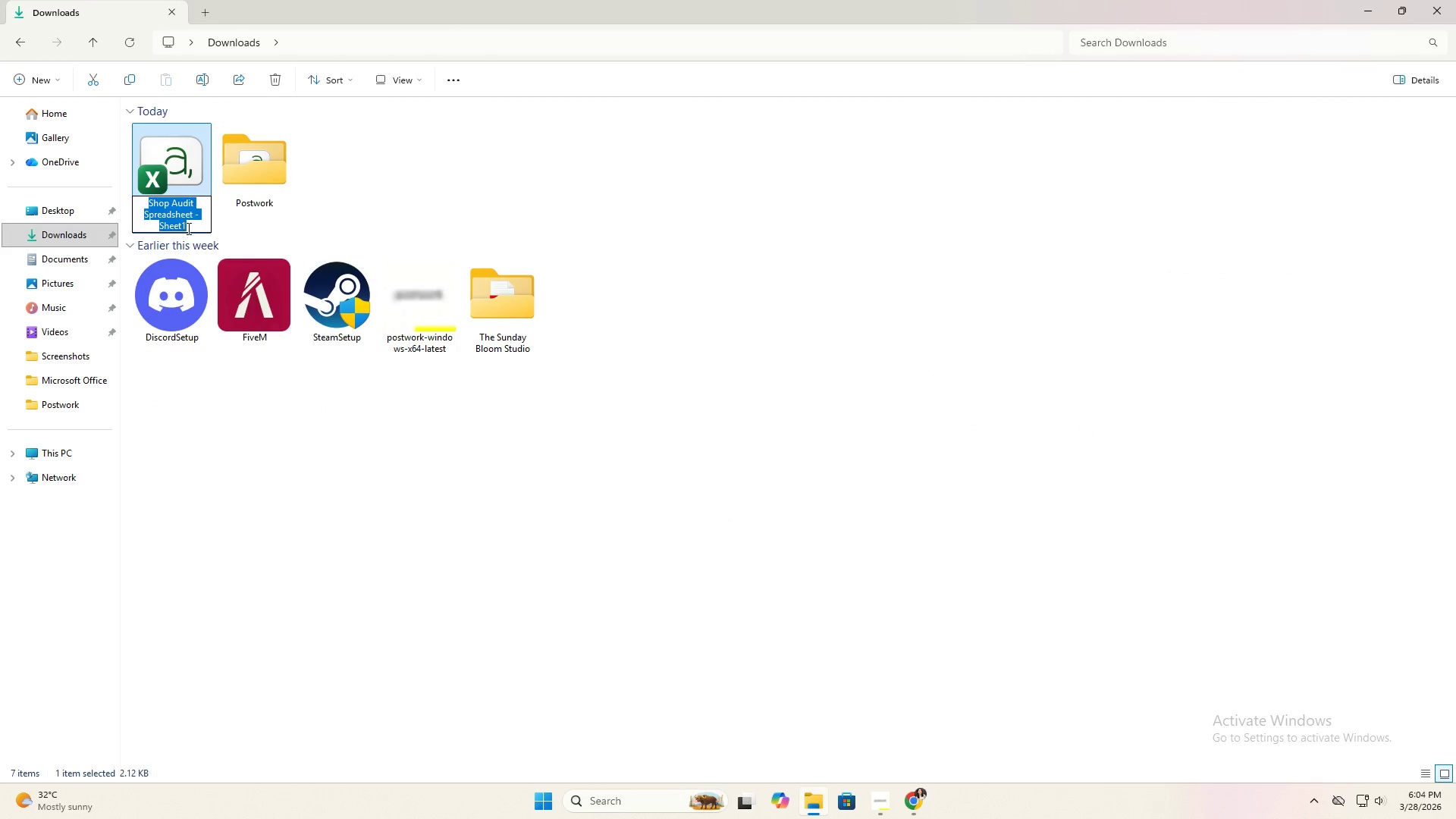 
left_click([187, 228])
 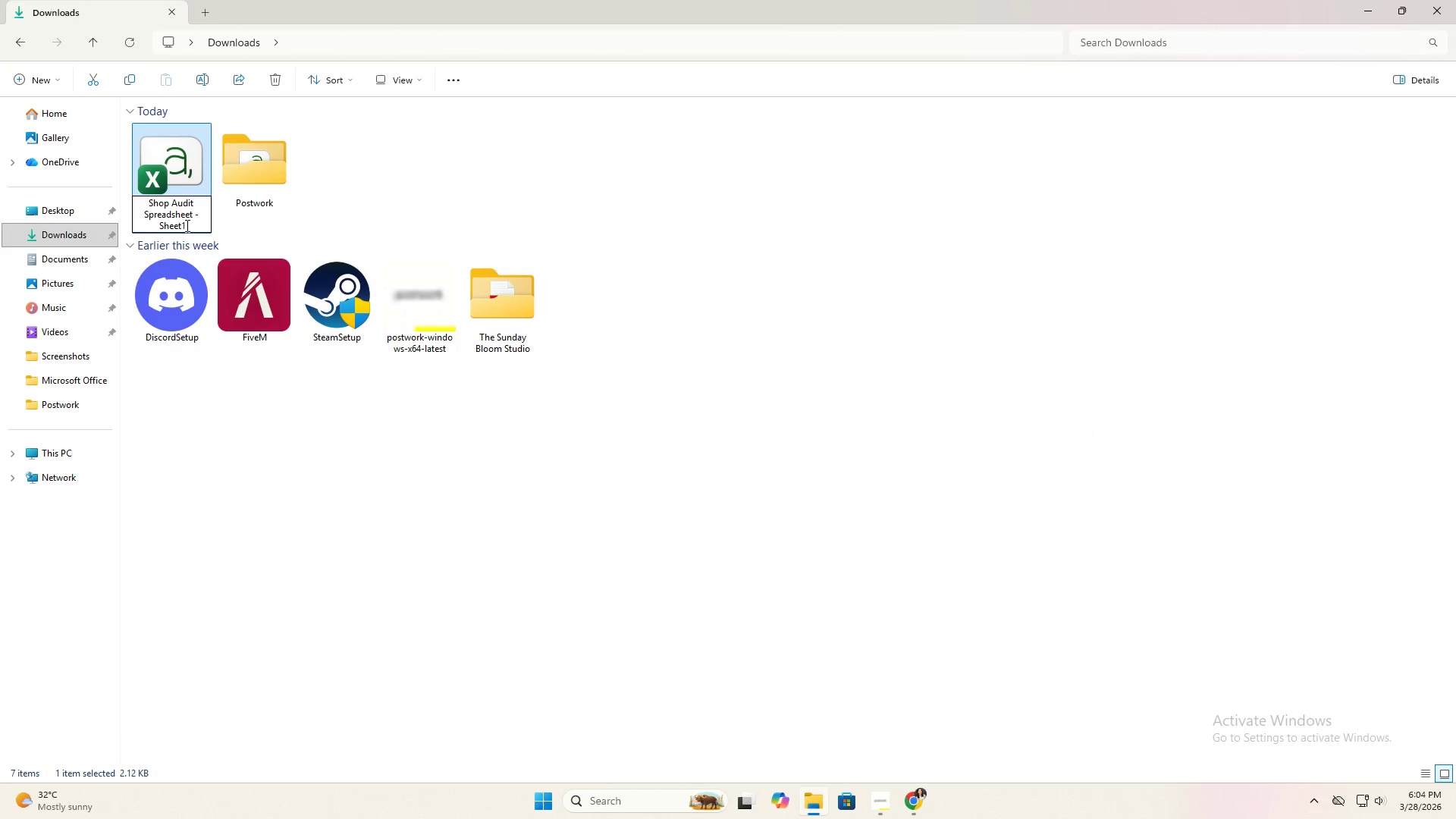 
left_click_drag(start_coordinate=[188, 225], to_coordinate=[138, 222])
 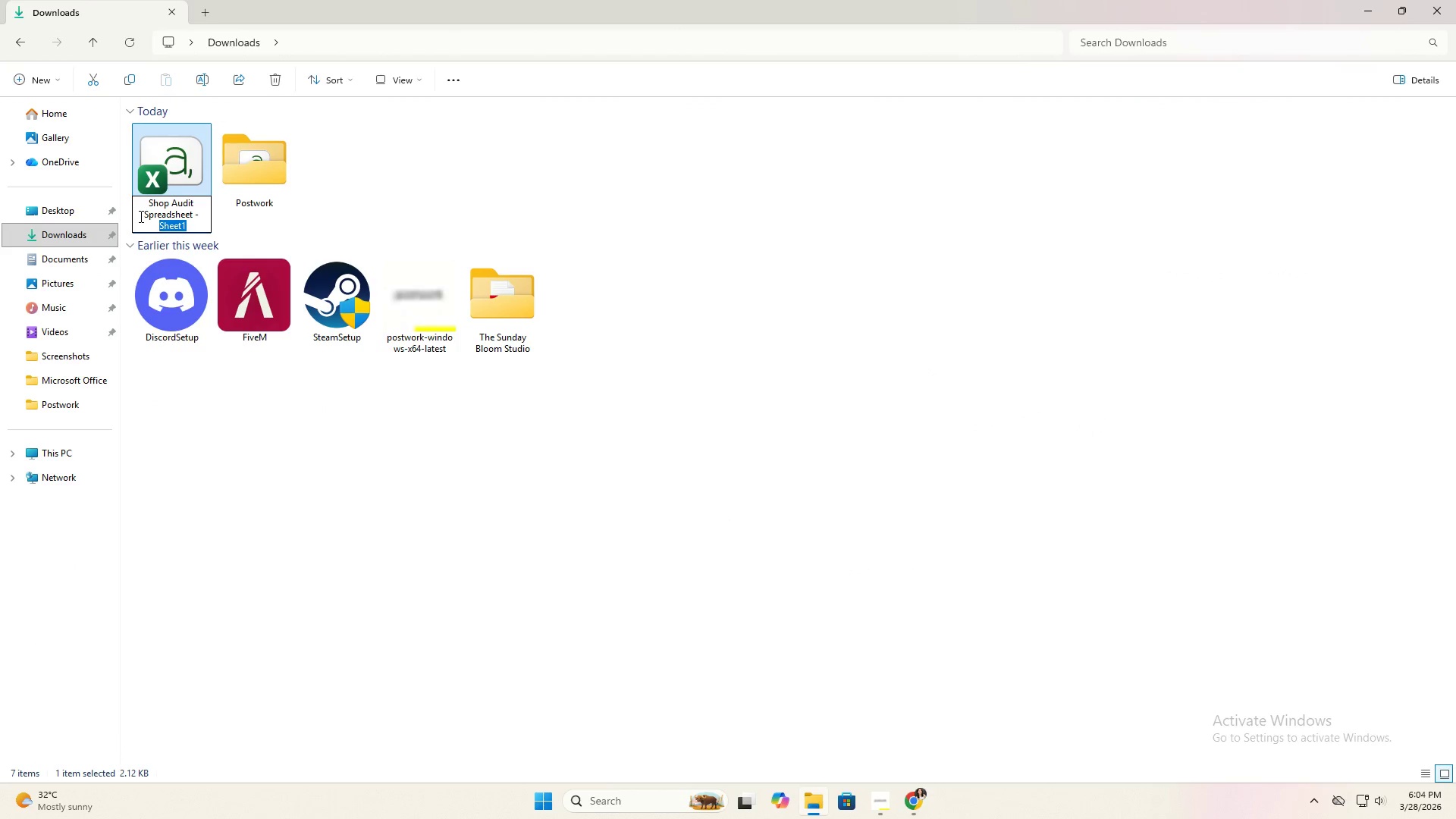 
key(Backspace)
 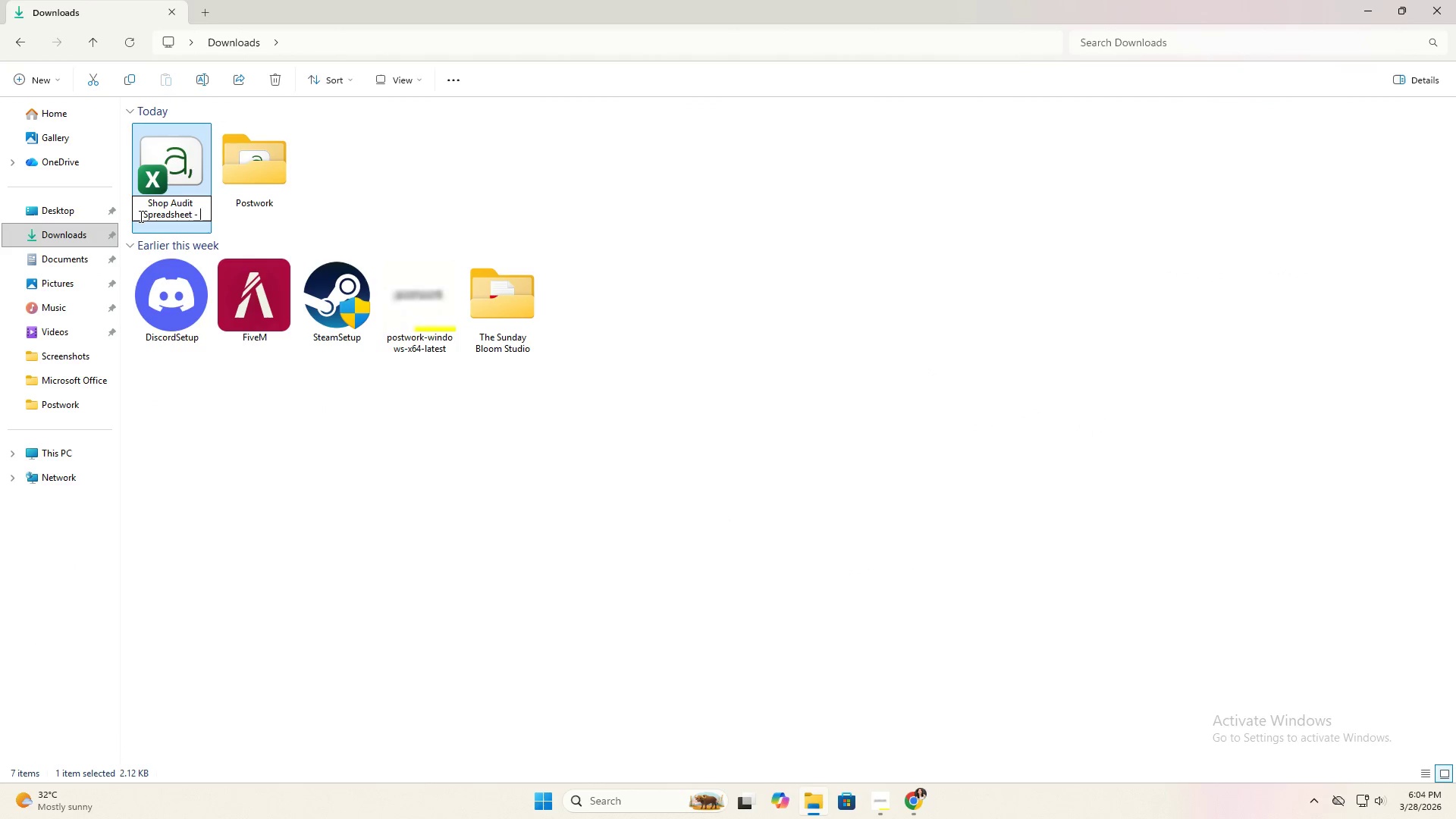 
key(Backspace)
 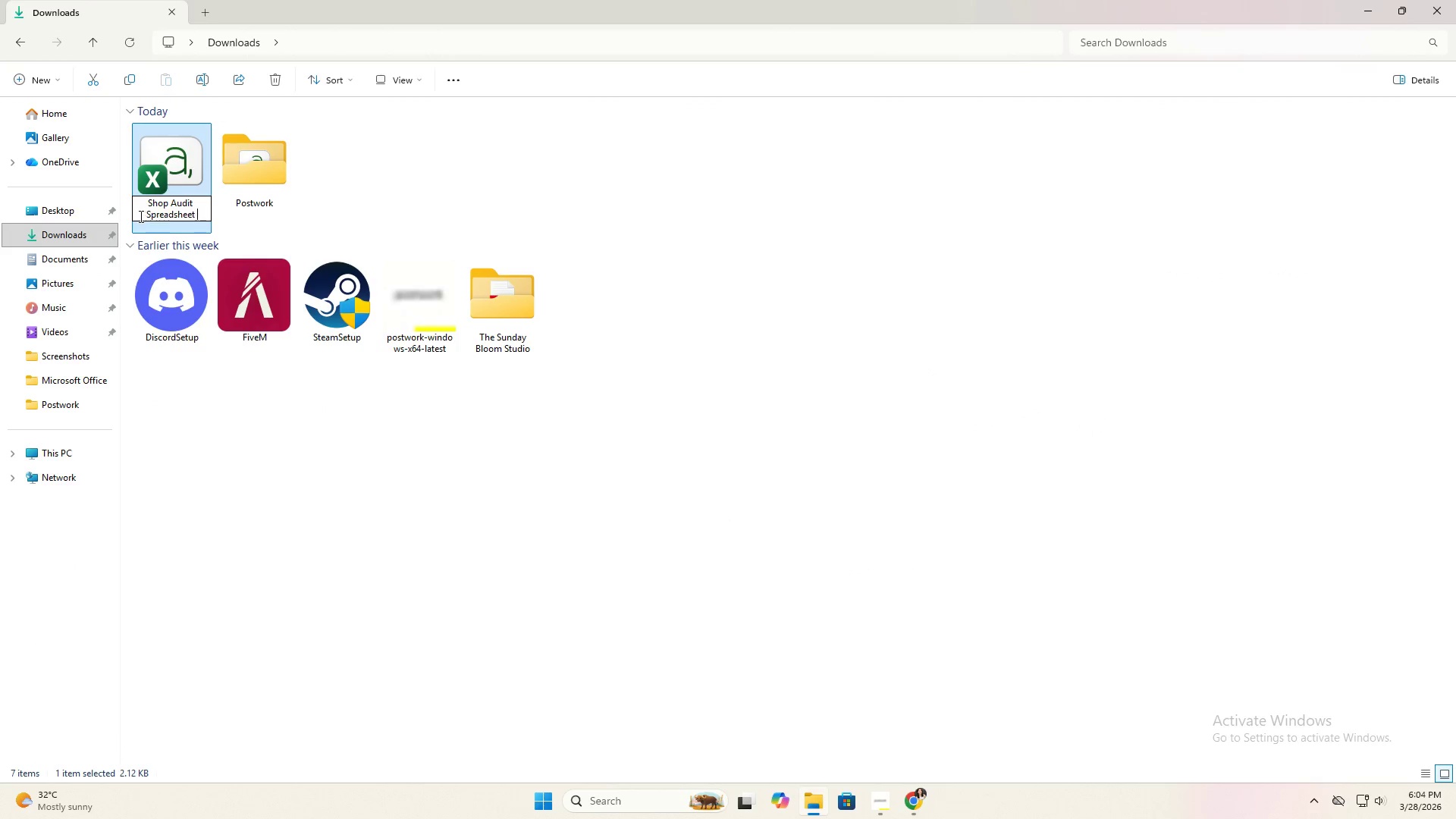 
key(Backspace)
 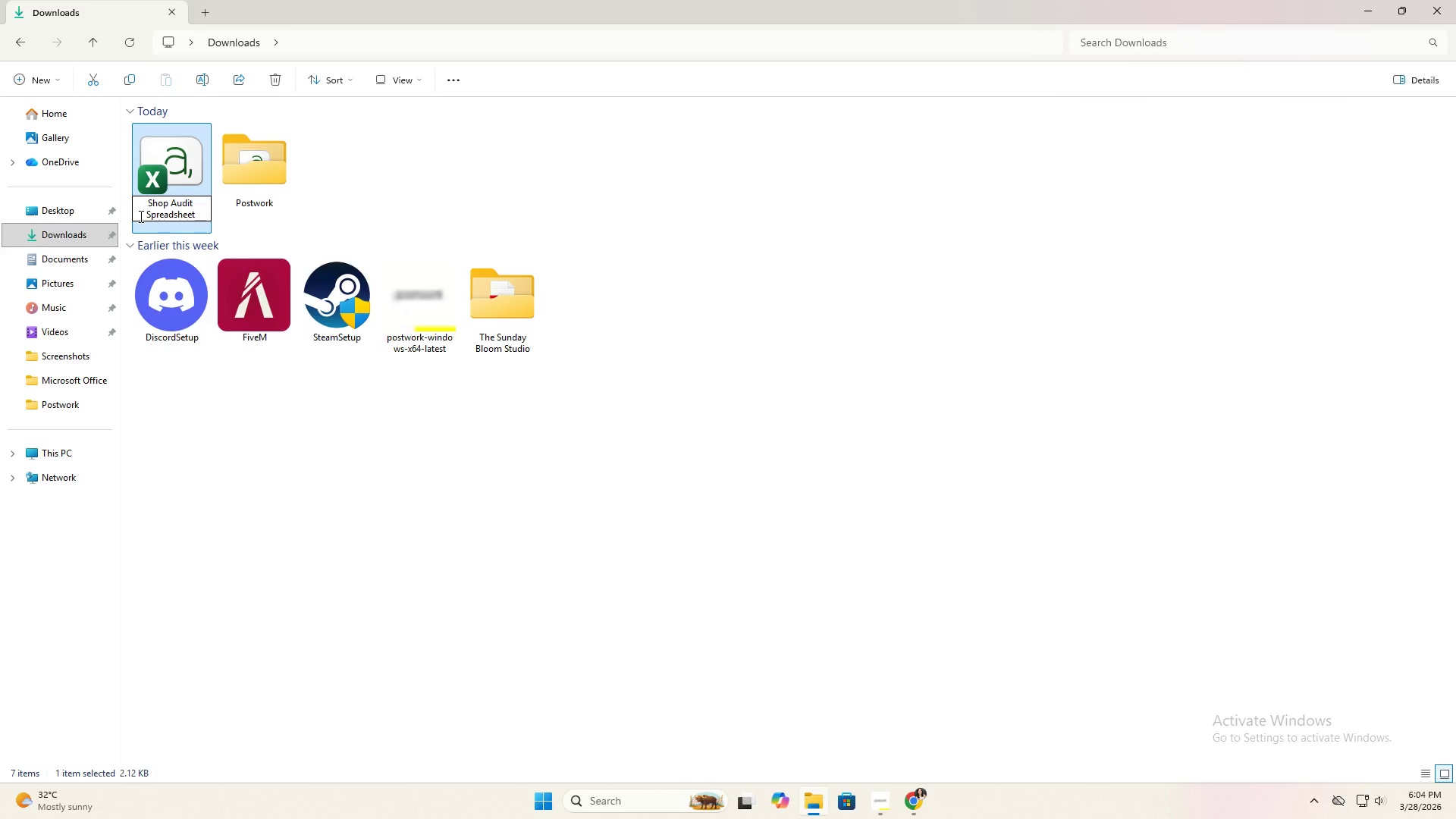 
key(Enter)
 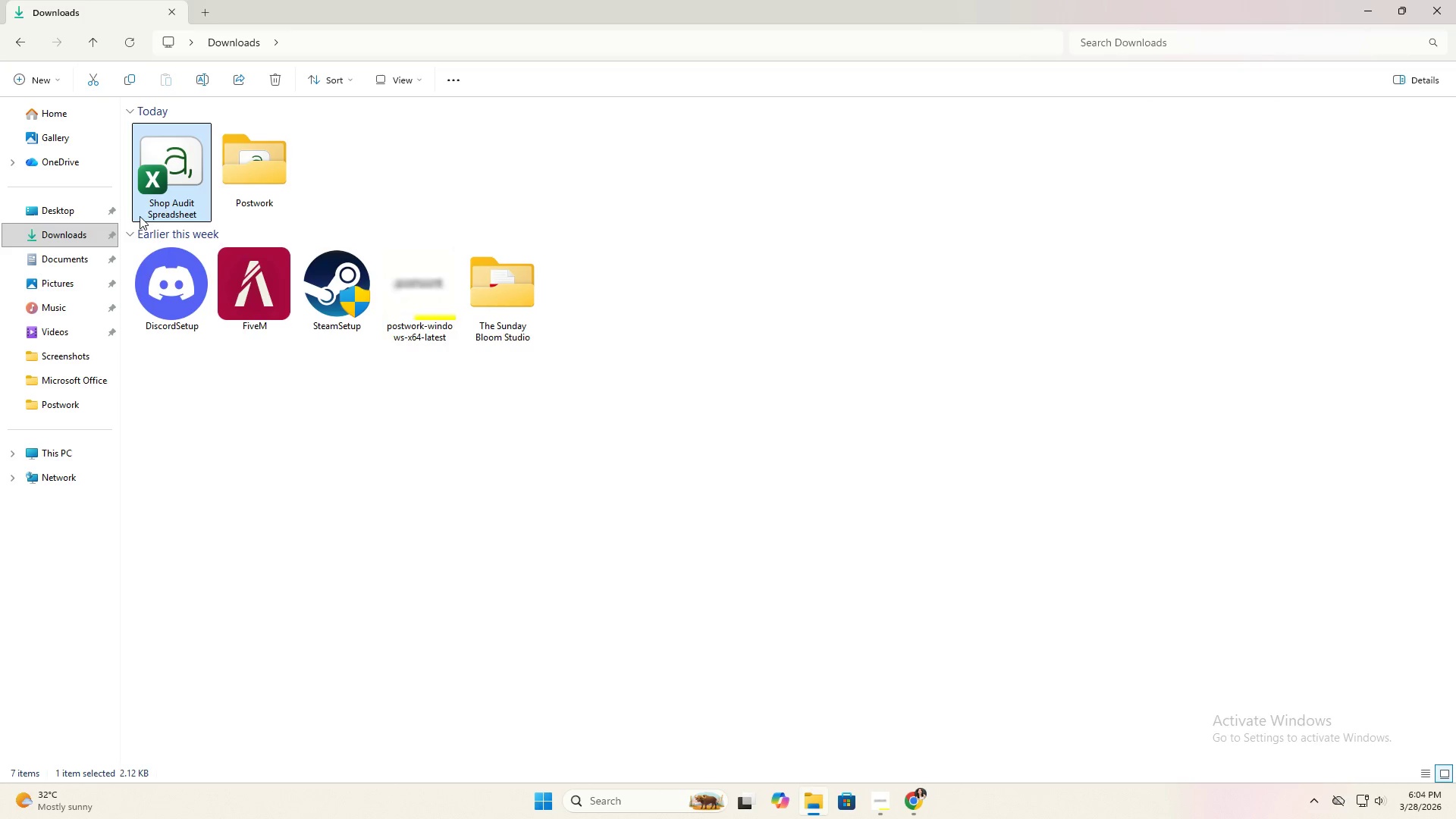 
key(Alt+Tab)
 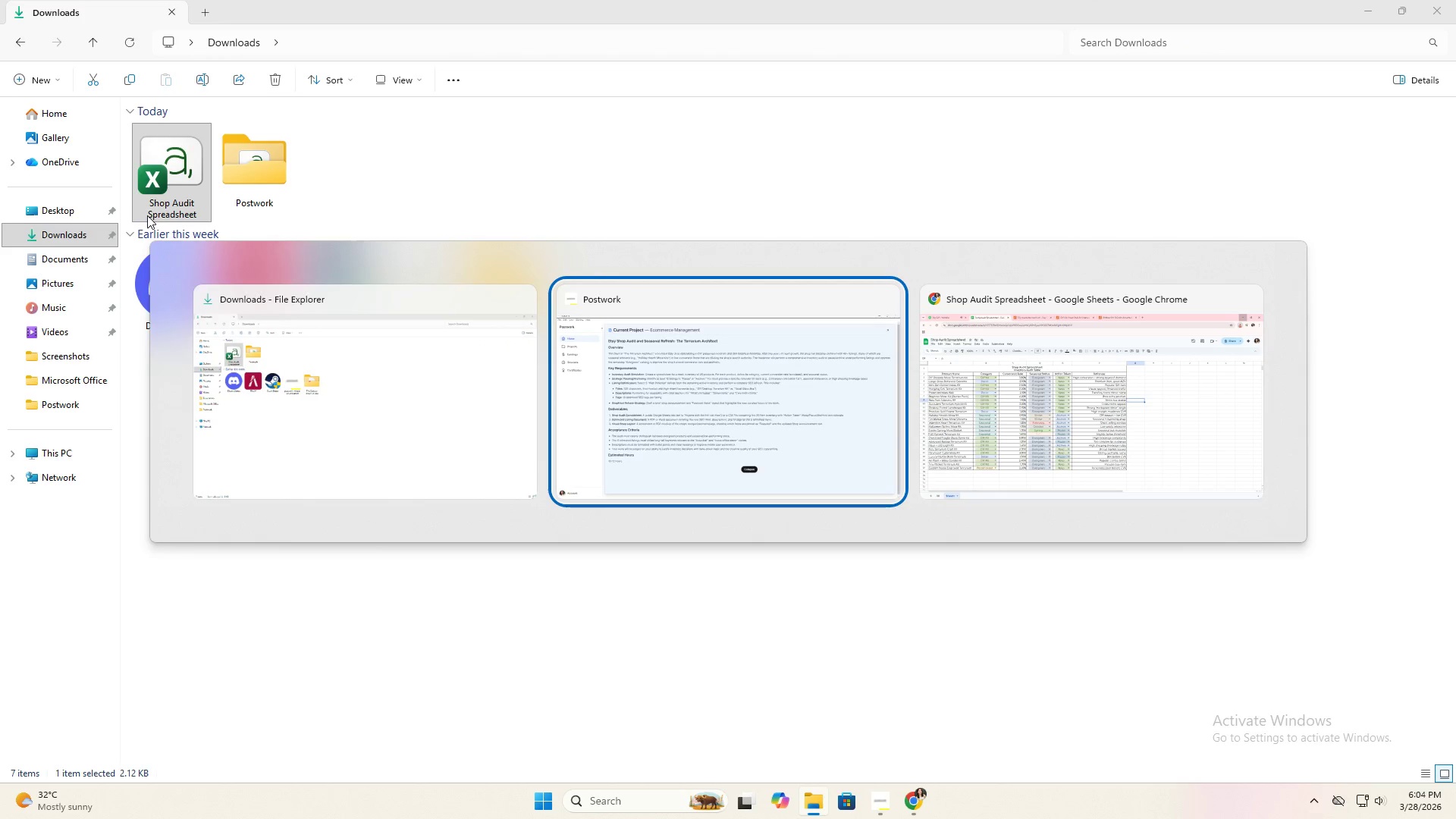 
key(Alt+Tab)
 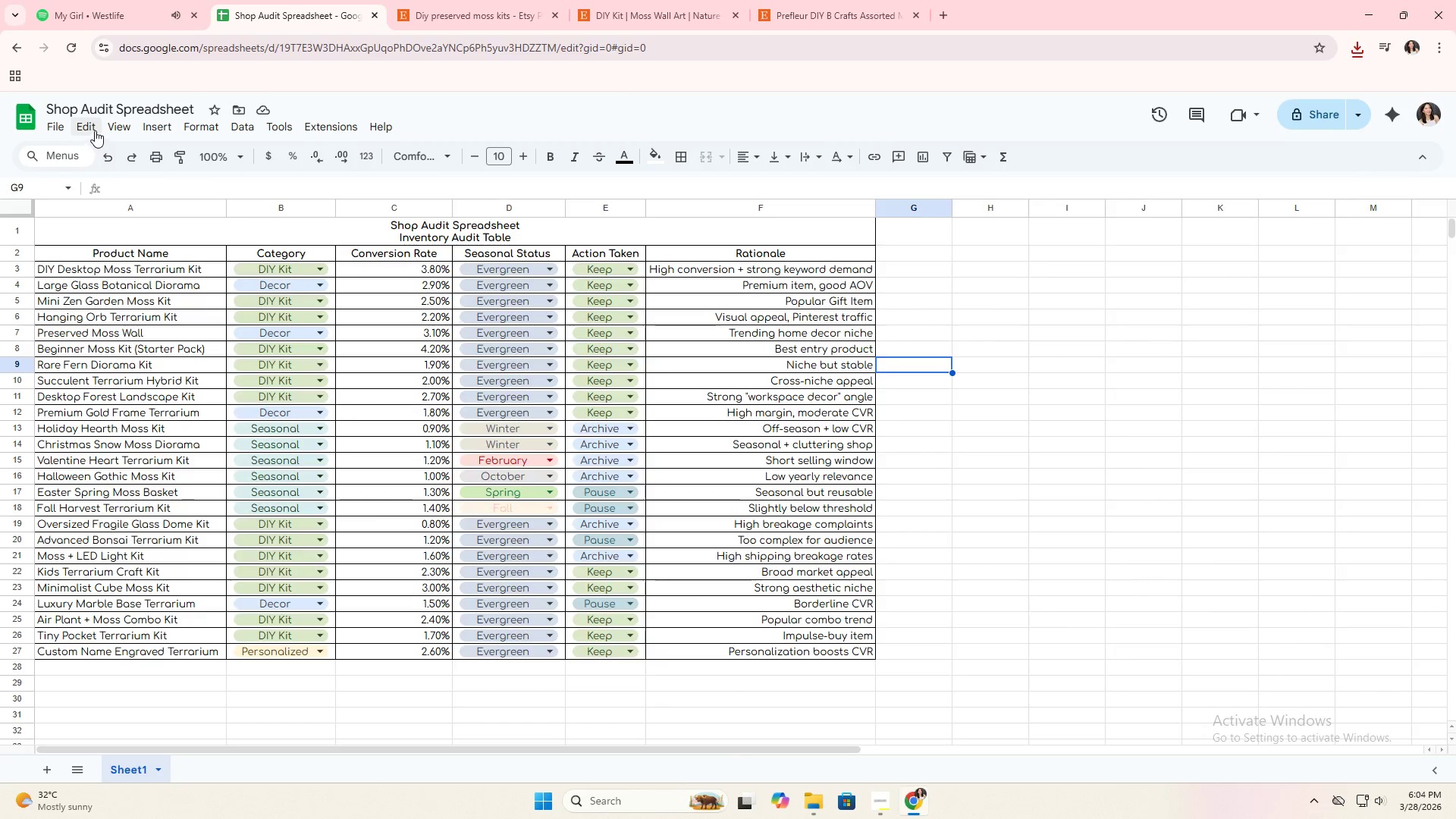 
key(Alt+AltLeft)
 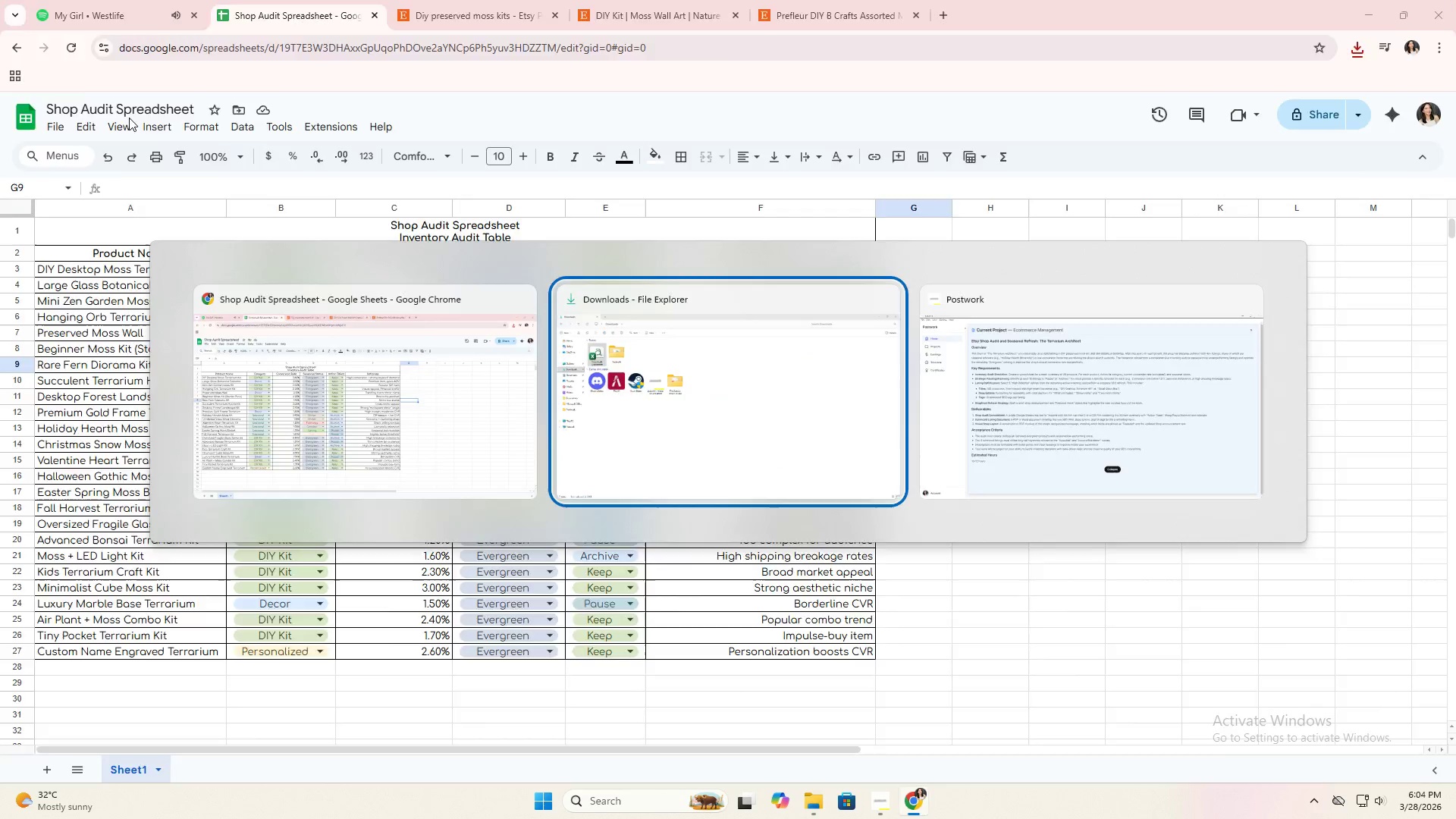 
key(Alt+Tab)
 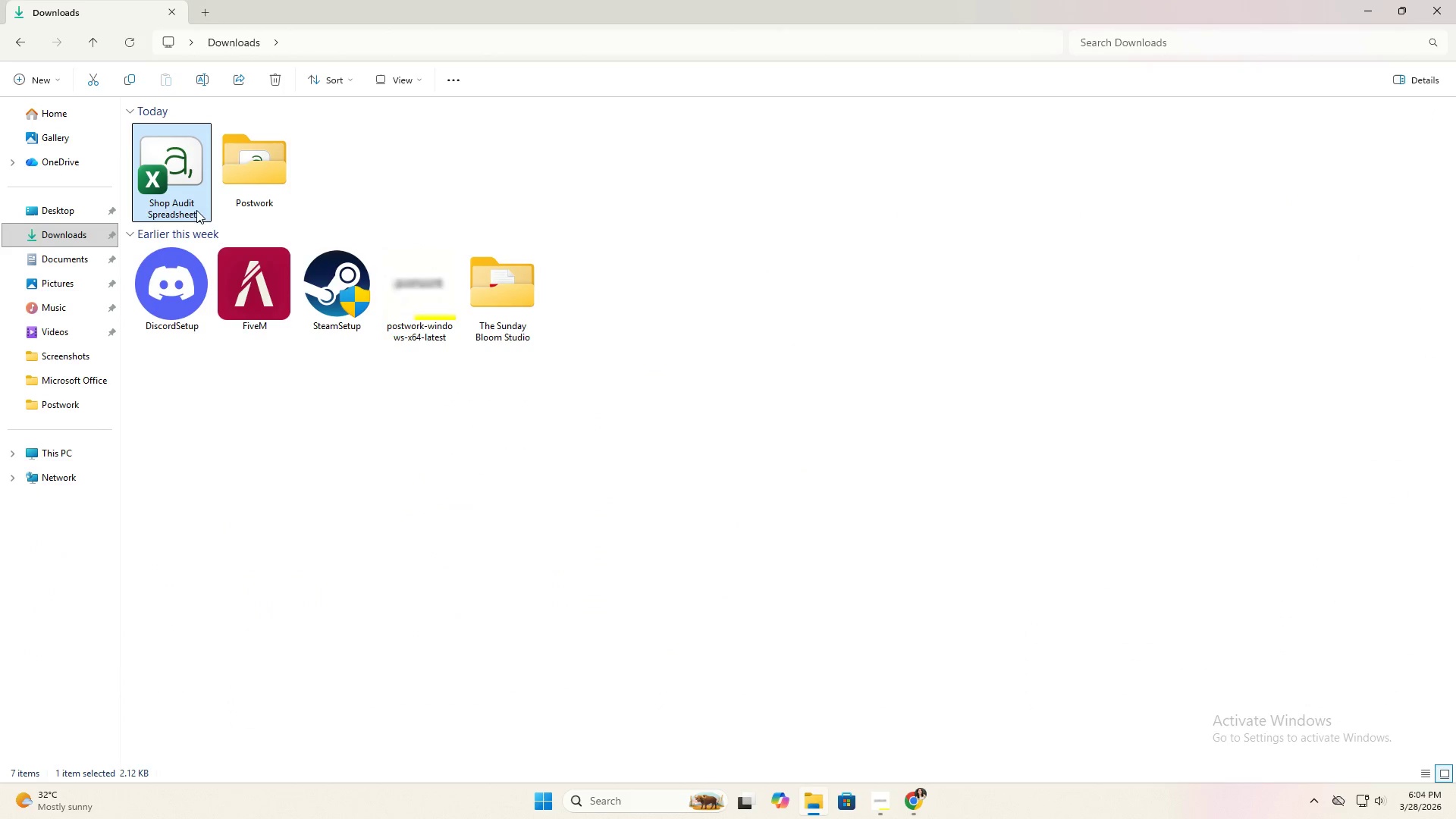 
key(Alt+AltLeft)
 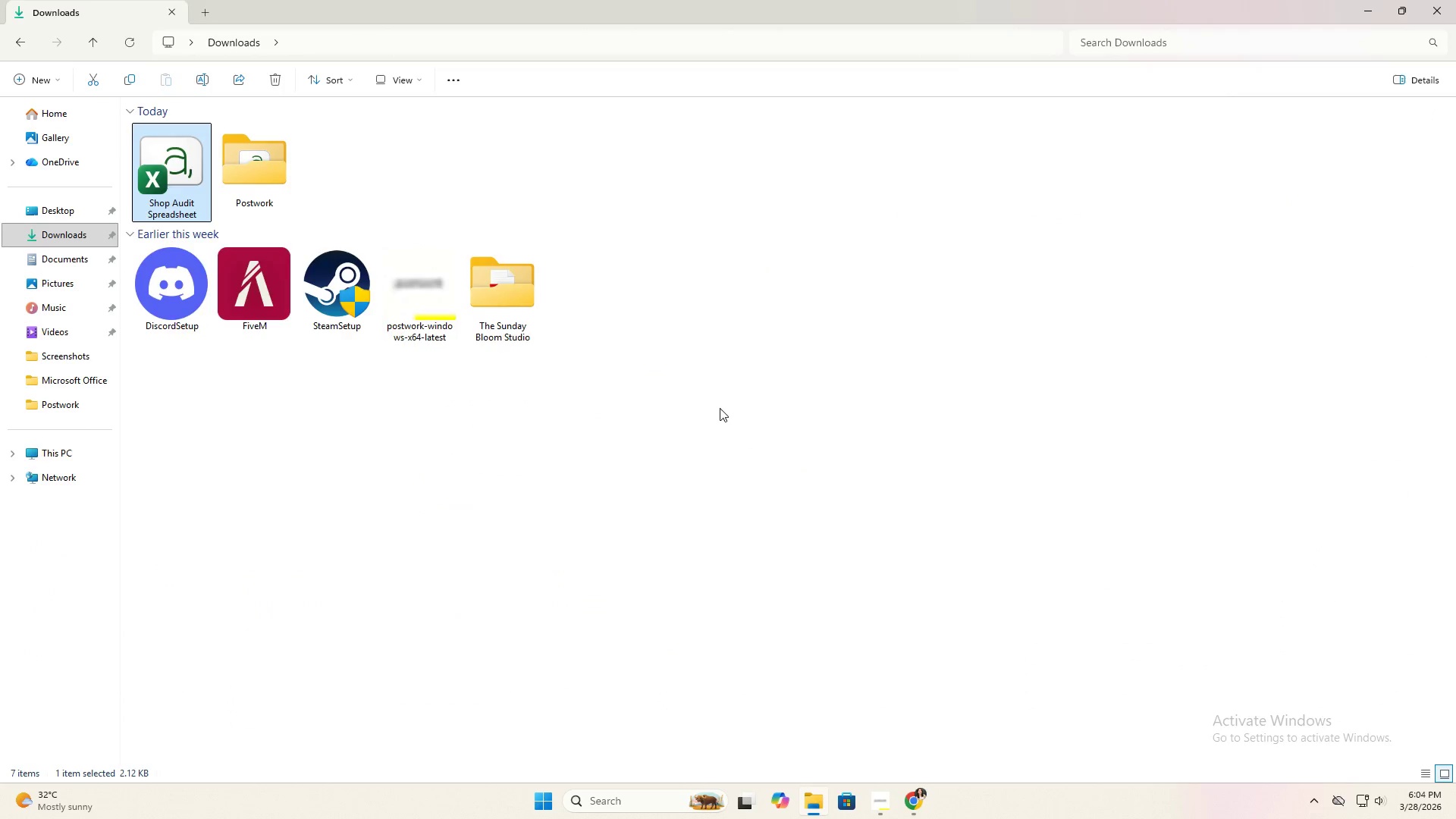 
key(Alt+Tab)
 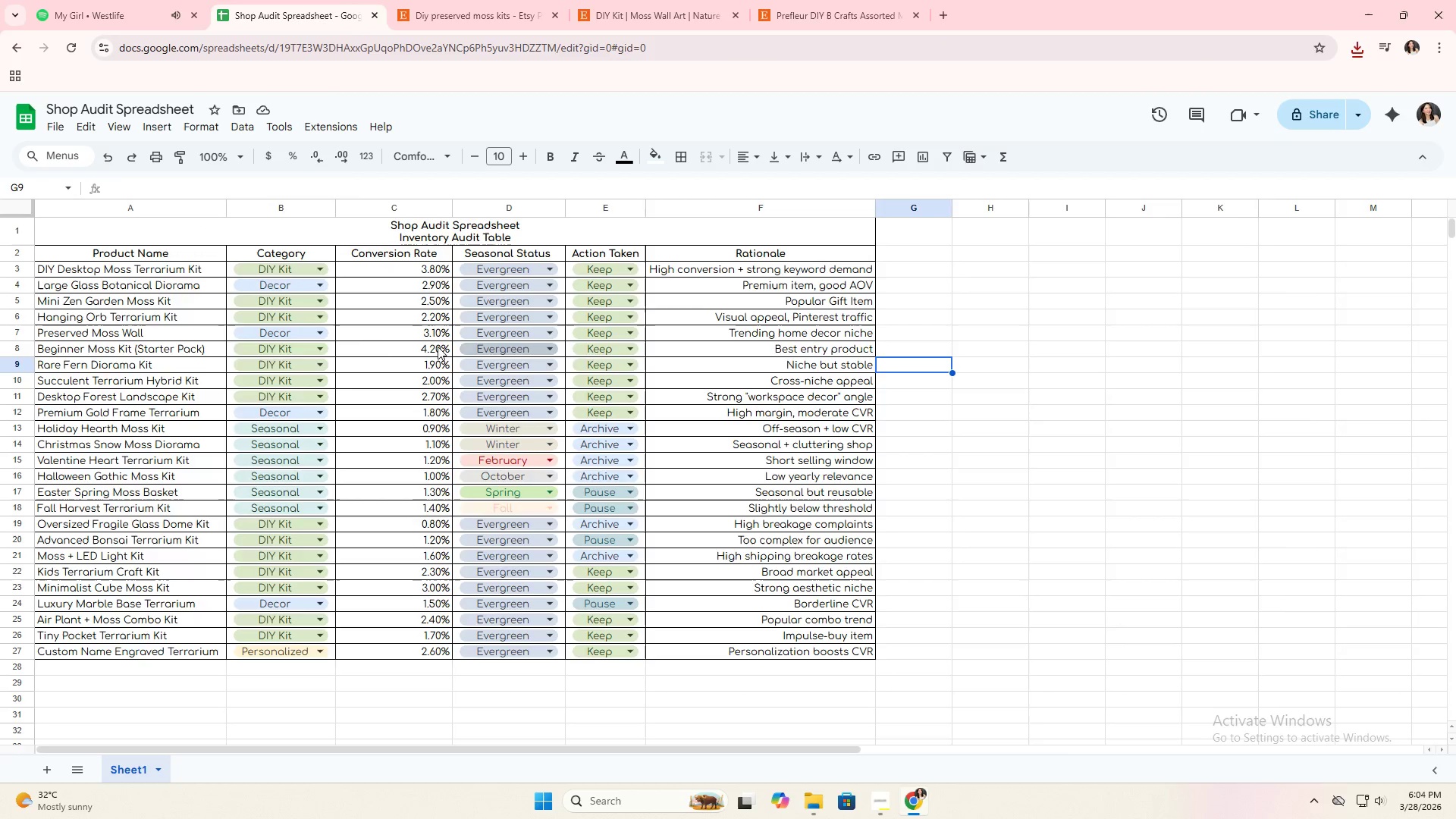 
key(Alt+AltLeft)
 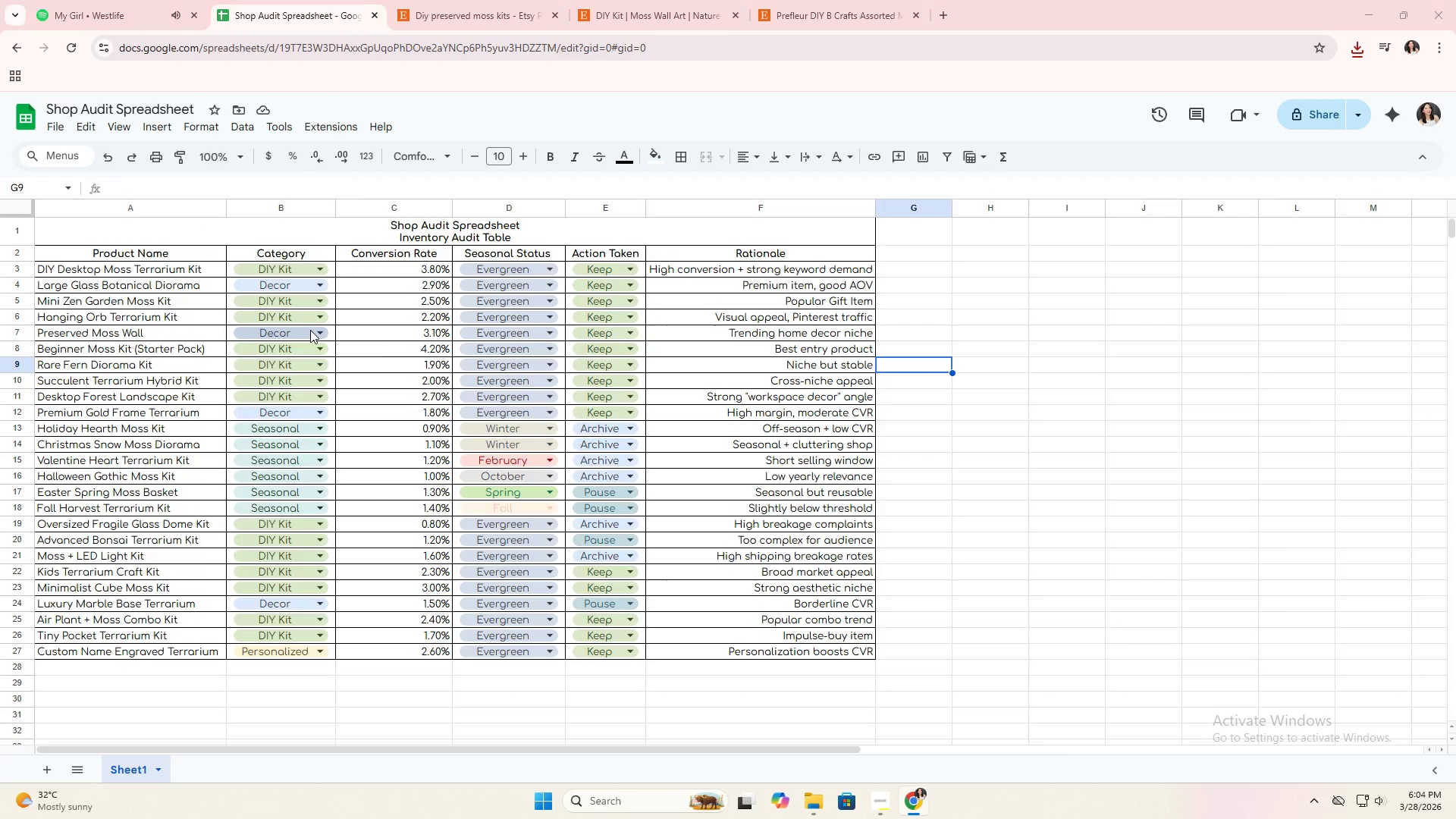 
key(Alt+Tab)
 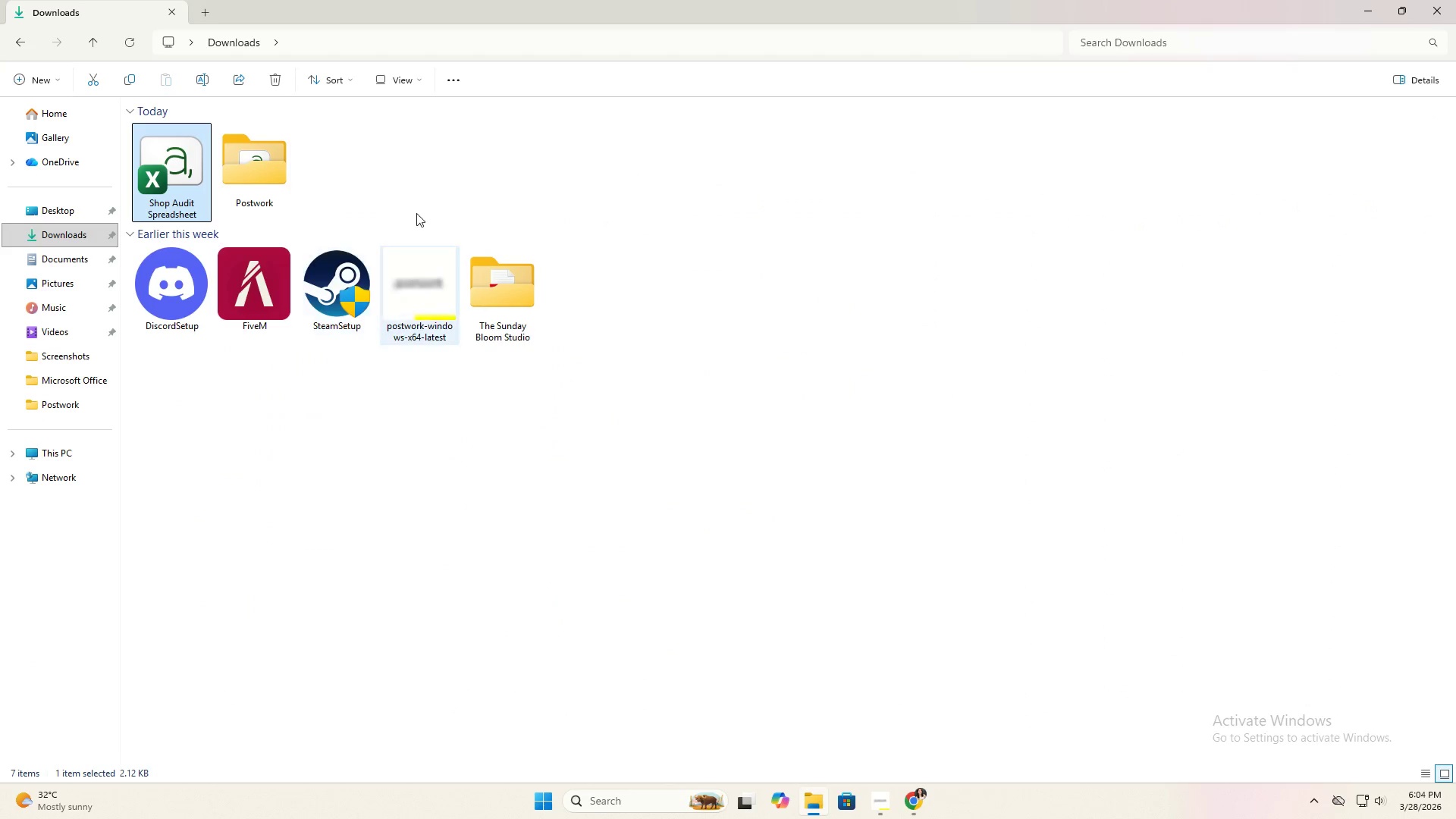 
left_click([417, 177])
 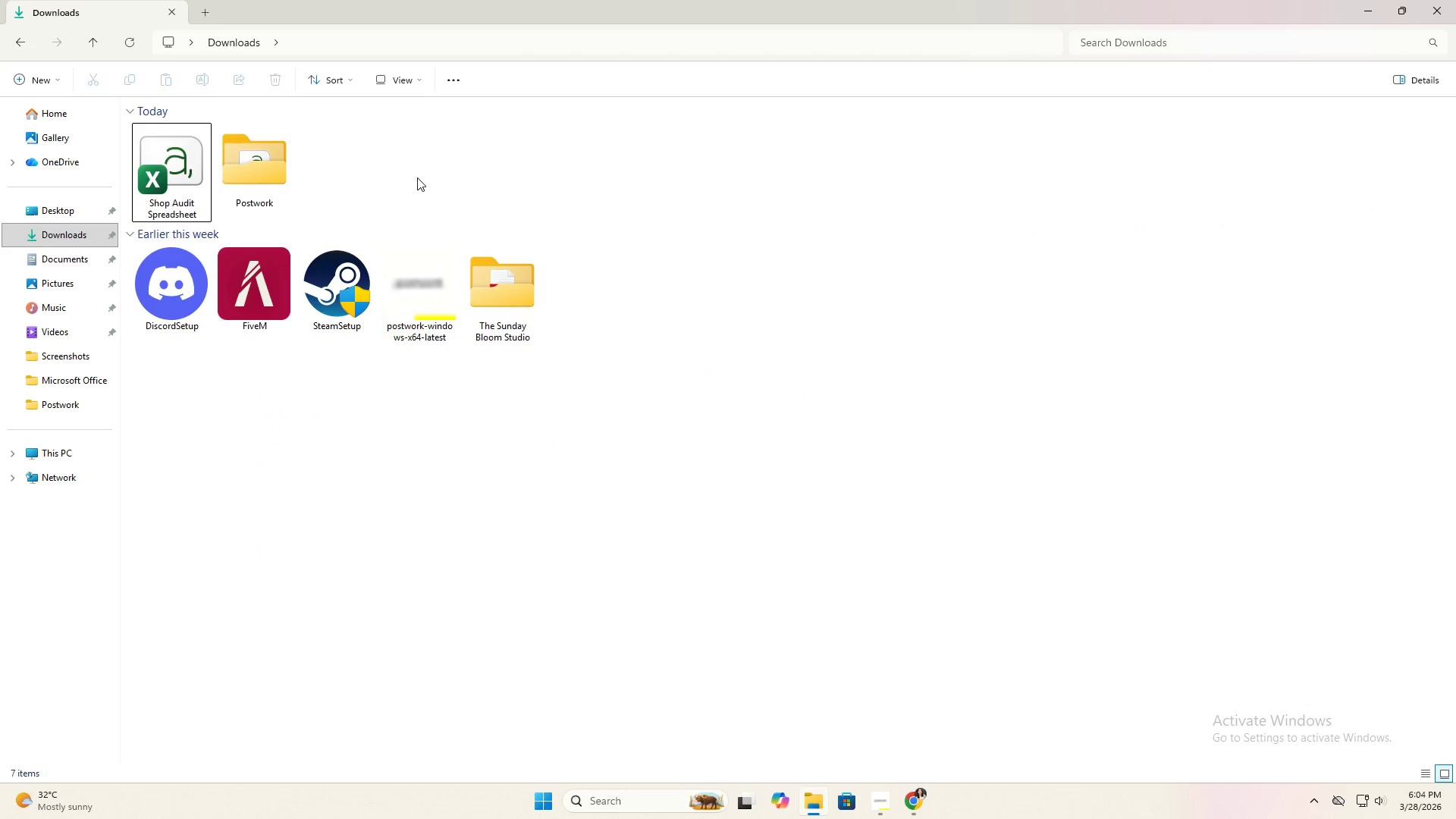 
key(Alt+Tab)